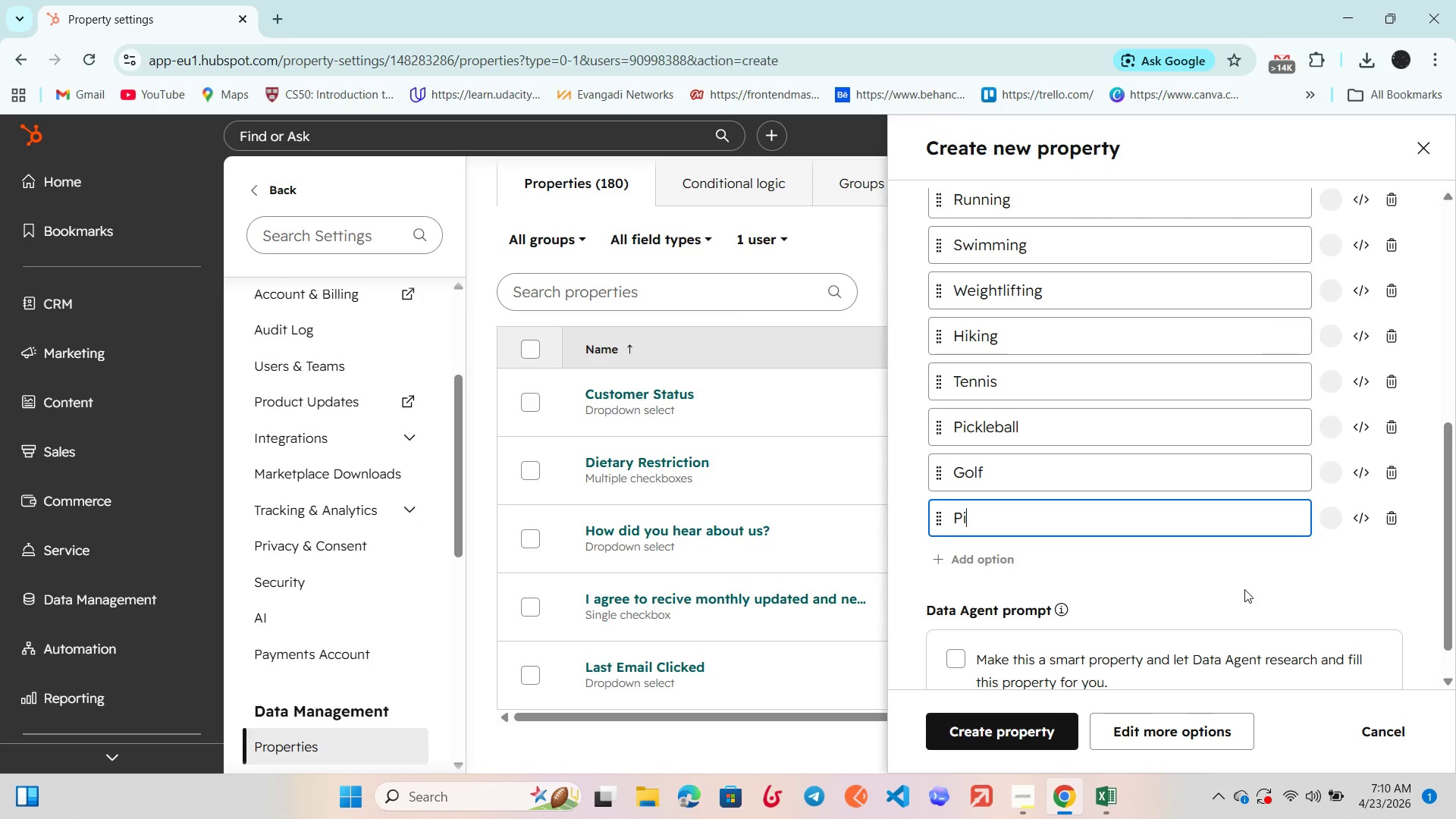 
type(lates)
 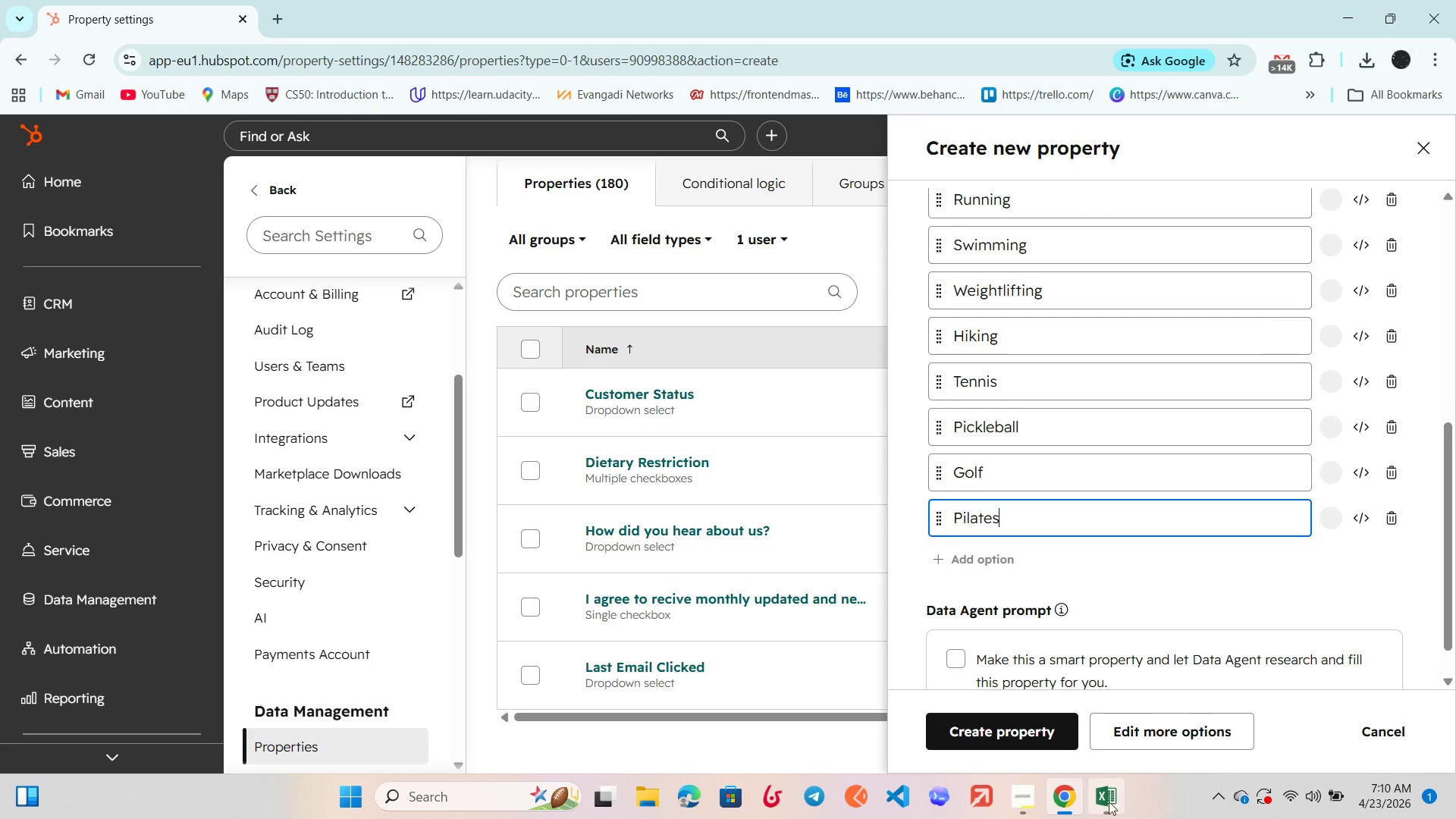 
left_click([1106, 811])
 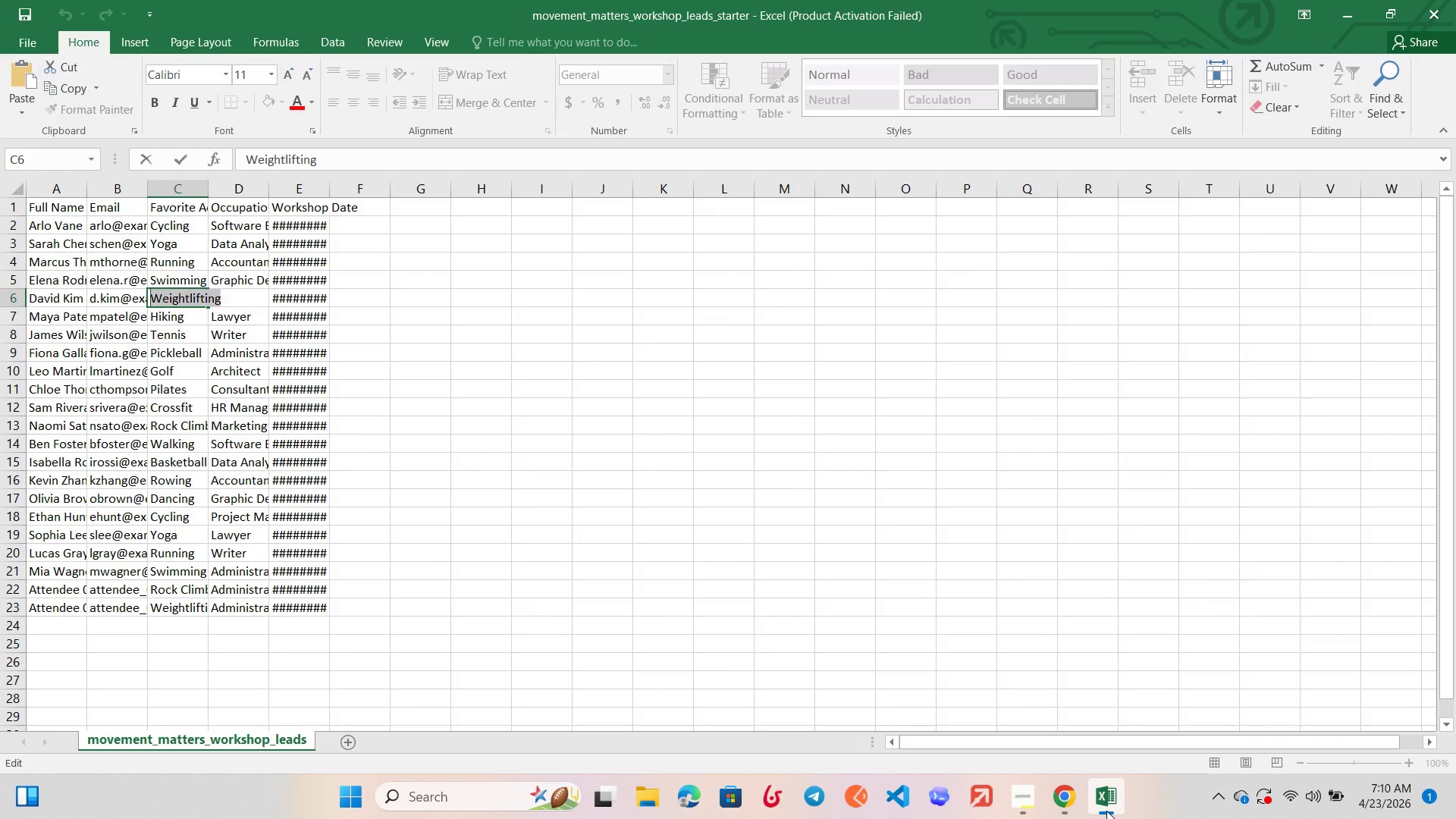 
left_click([1106, 811])
 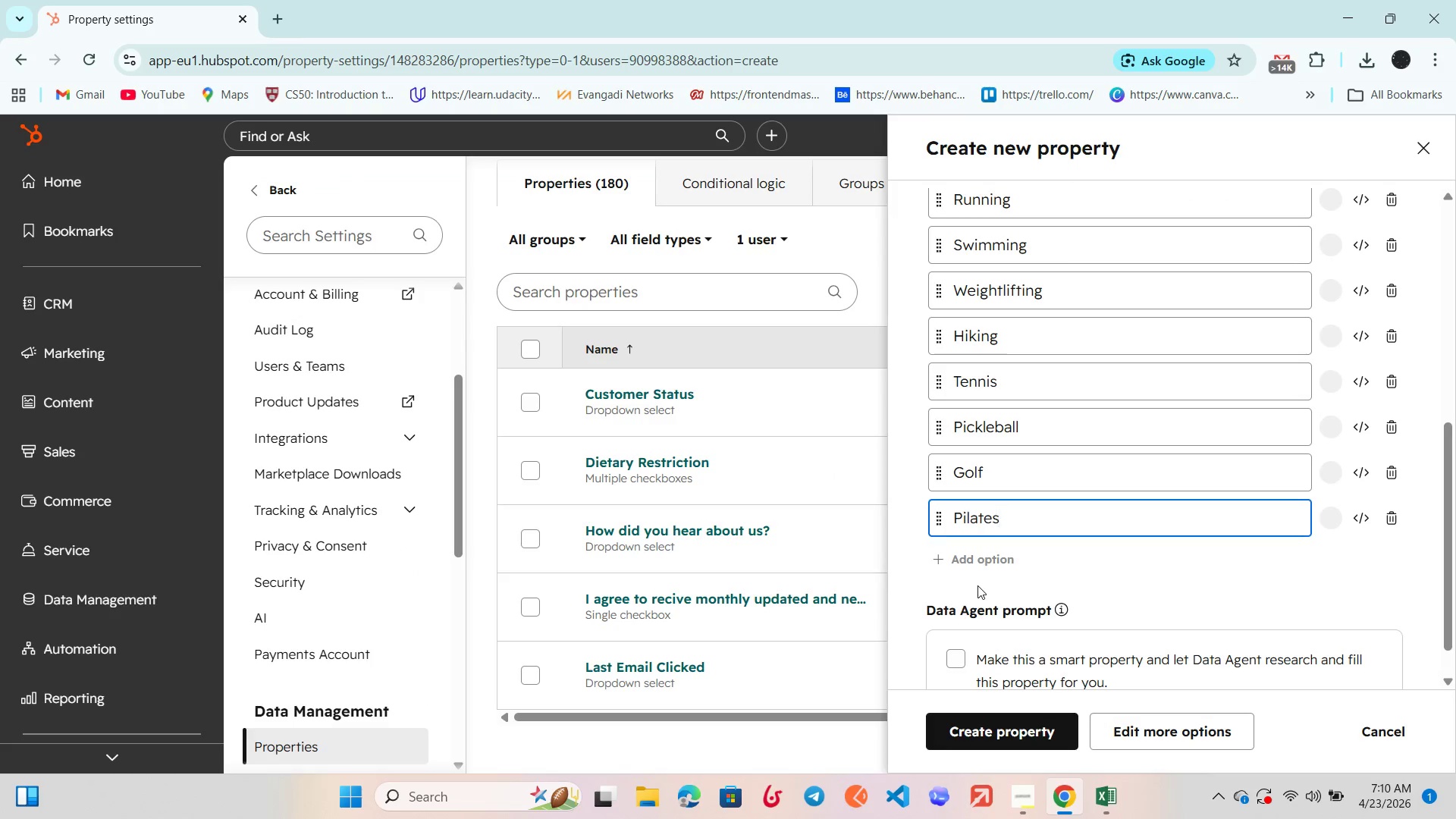 
left_click([991, 576])
 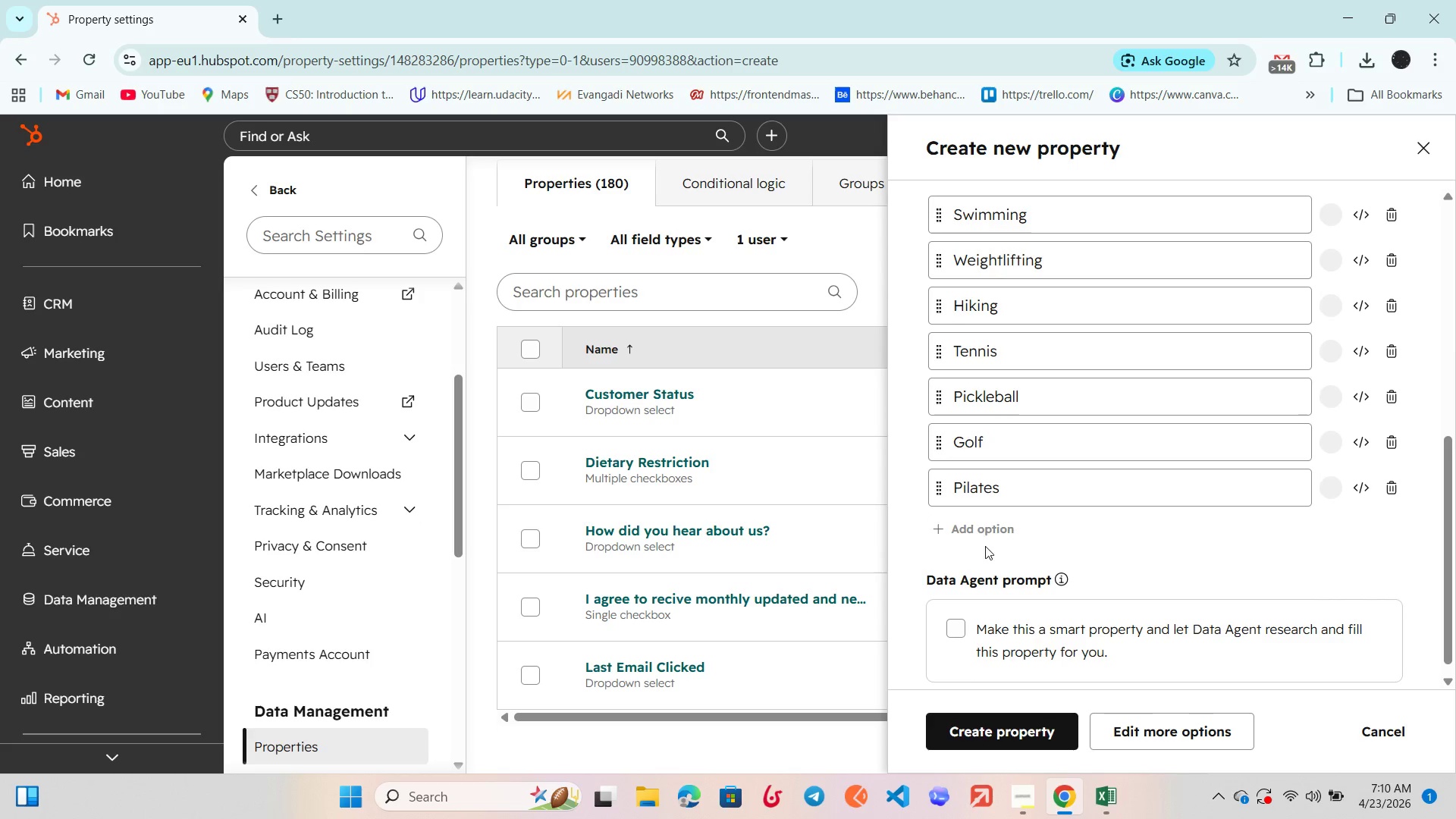 
mouse_move([1000, 516])
 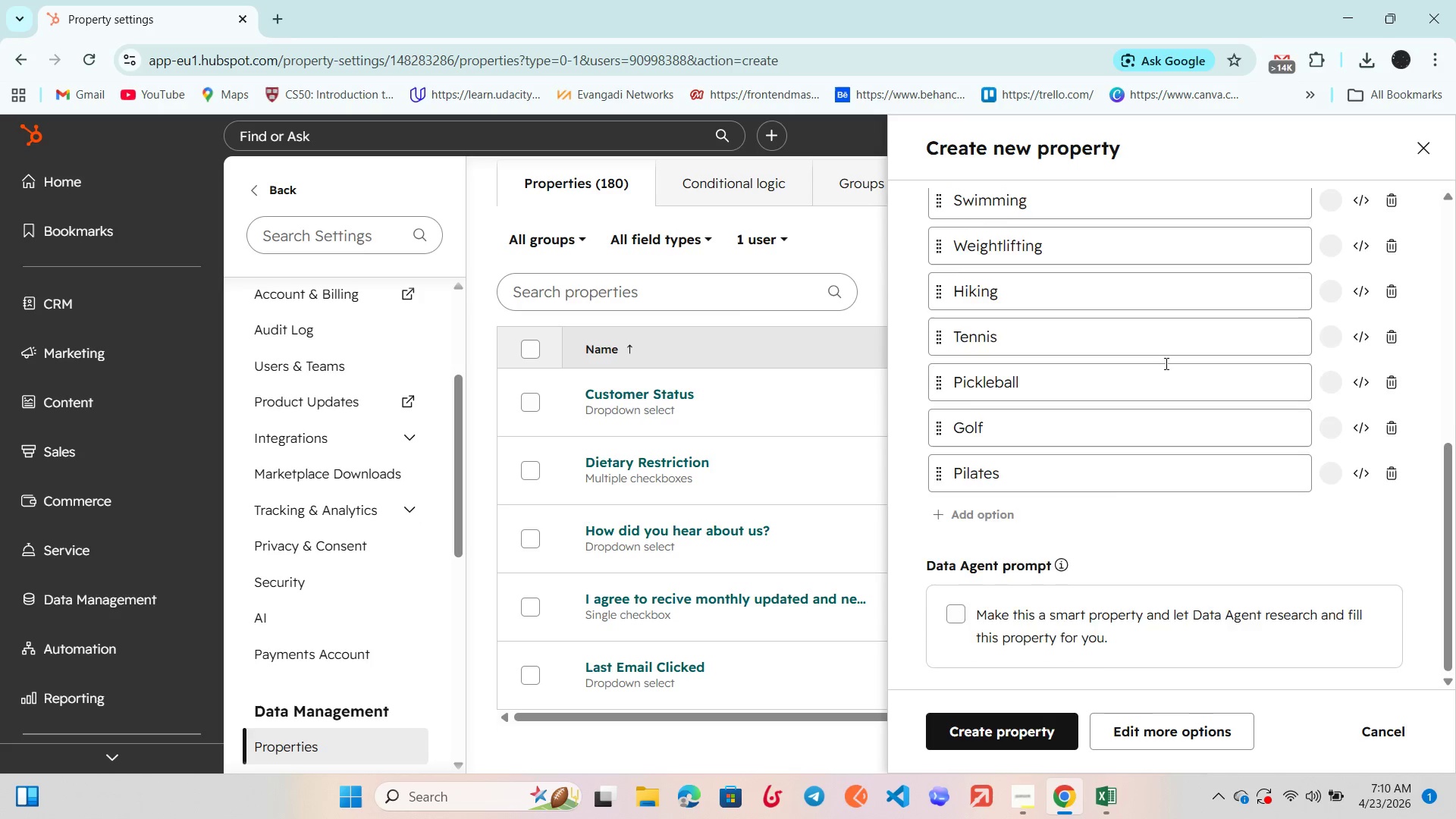 
scroll: coordinate [1165, 363], scroll_direction: up, amount: 2.0
 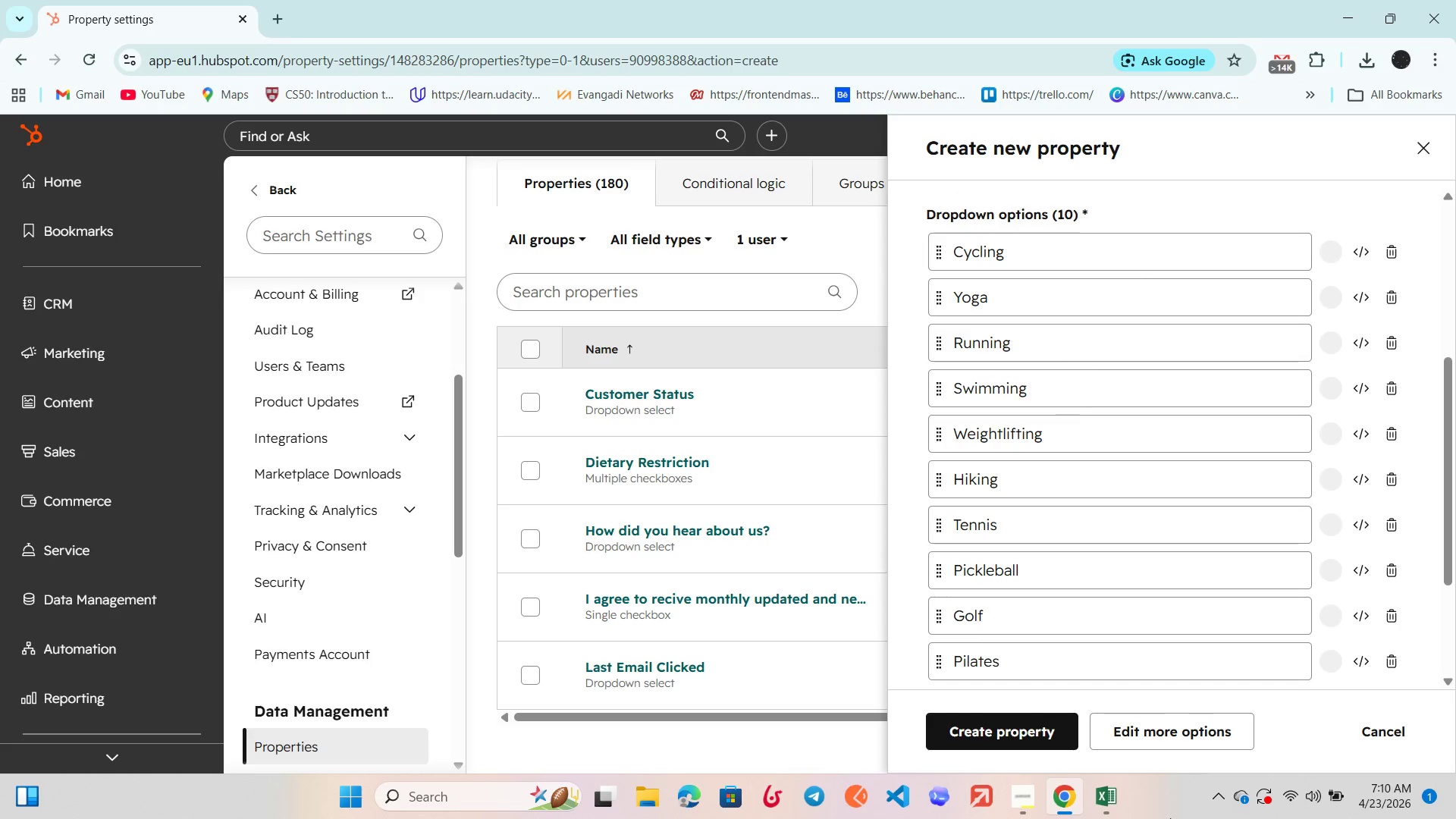 
wait(8.32)
 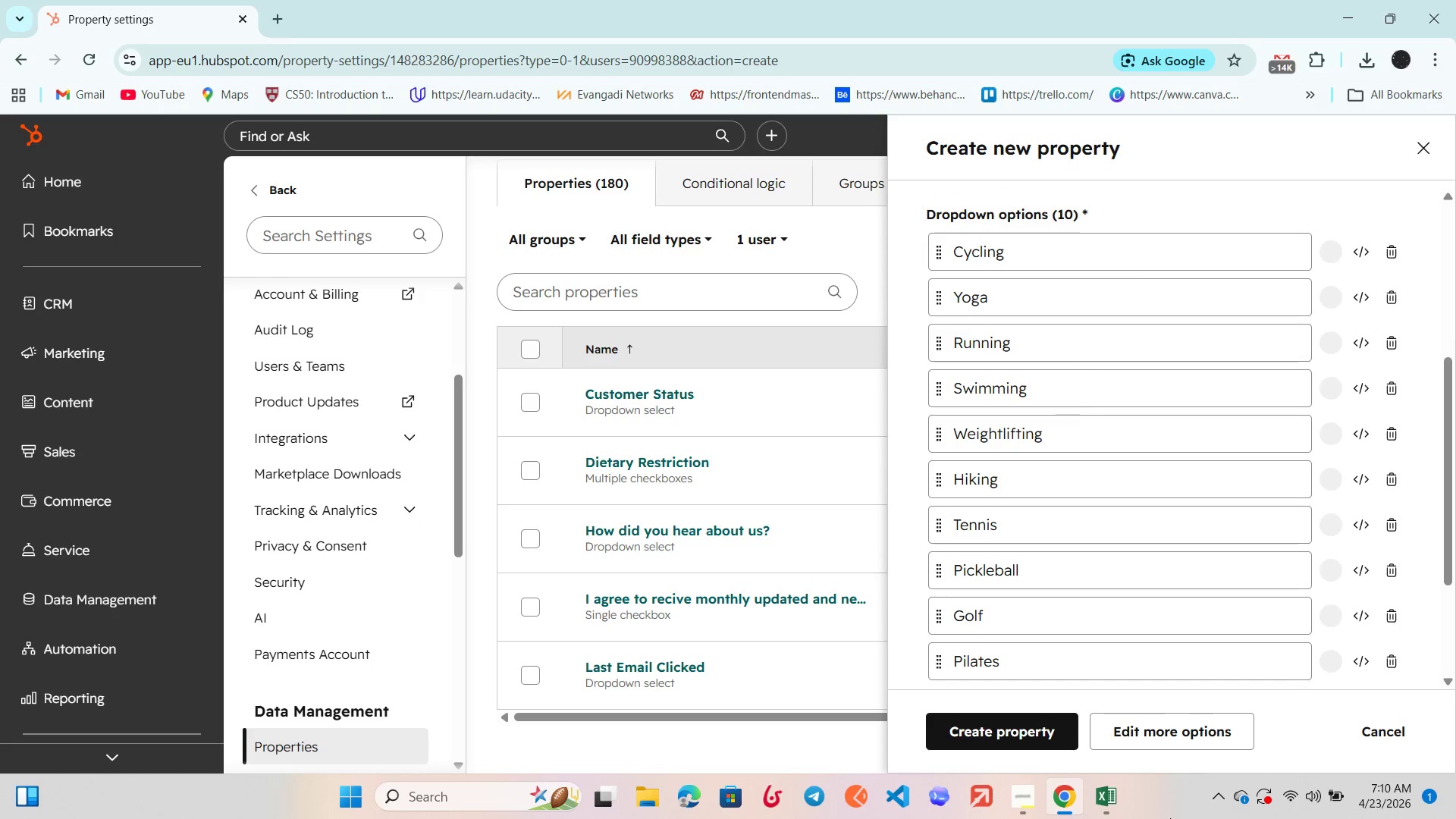 
left_click([1007, 798])